 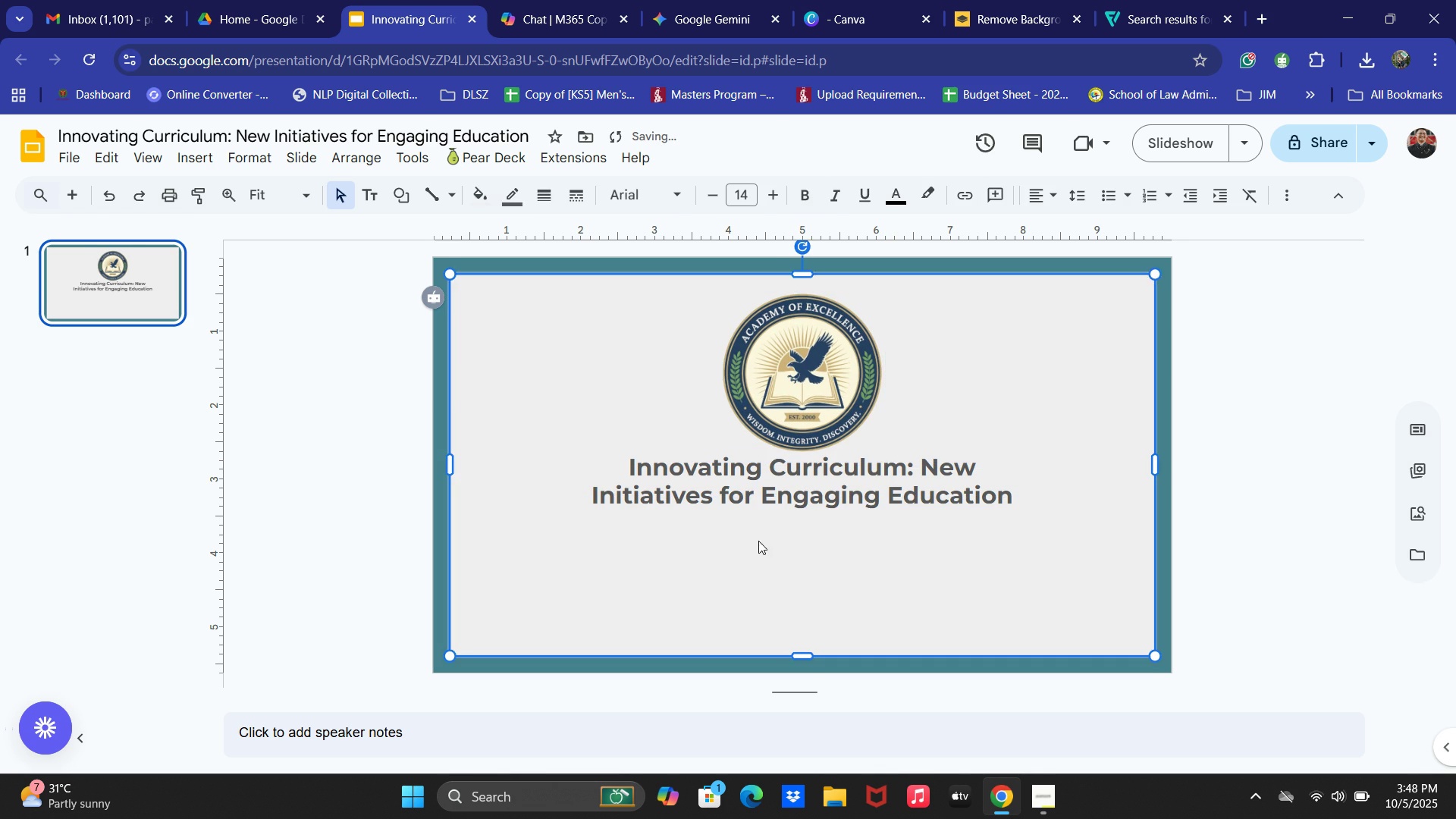 
left_click([754, 477])
 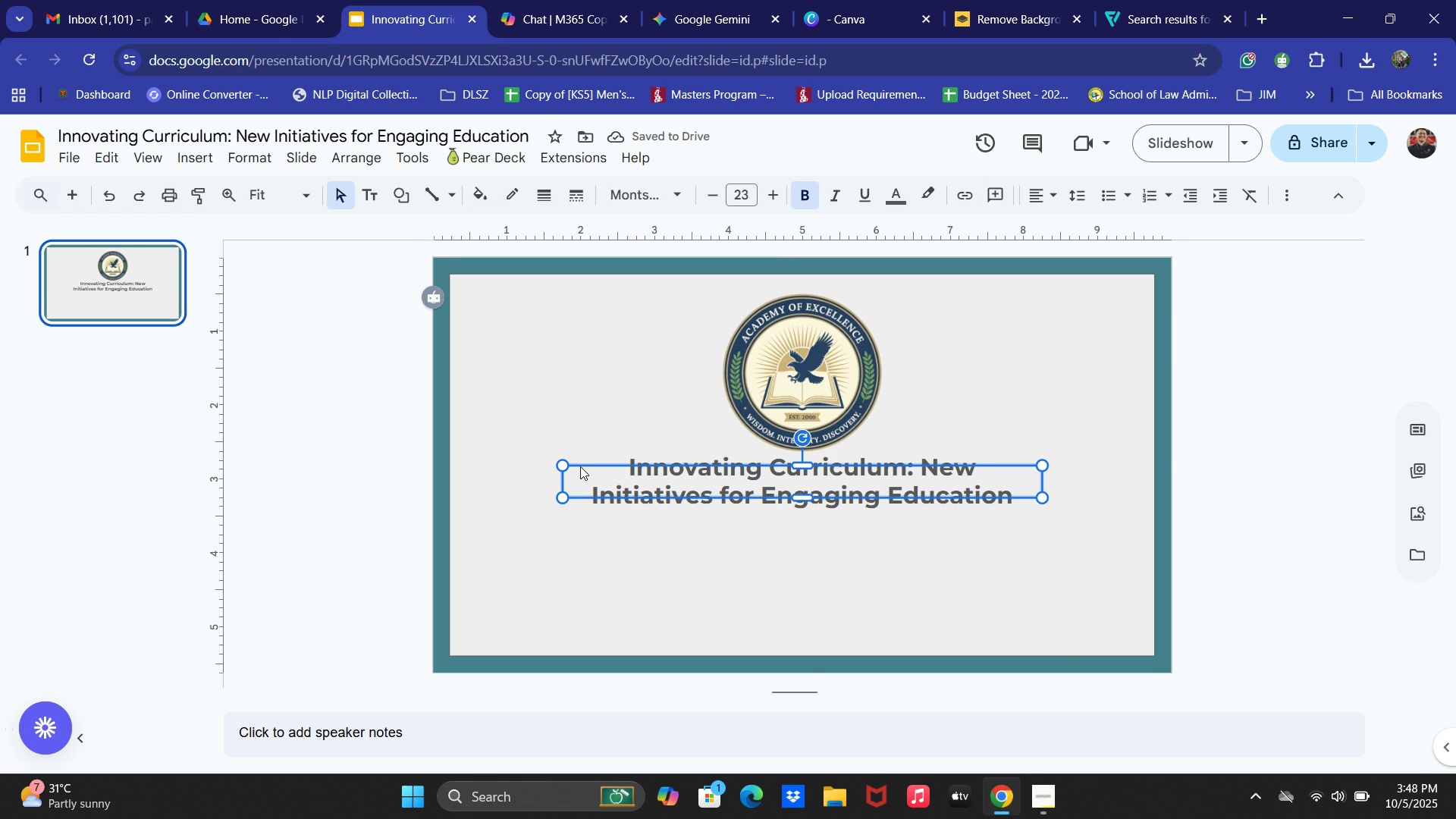 
key(ArrowDown)
 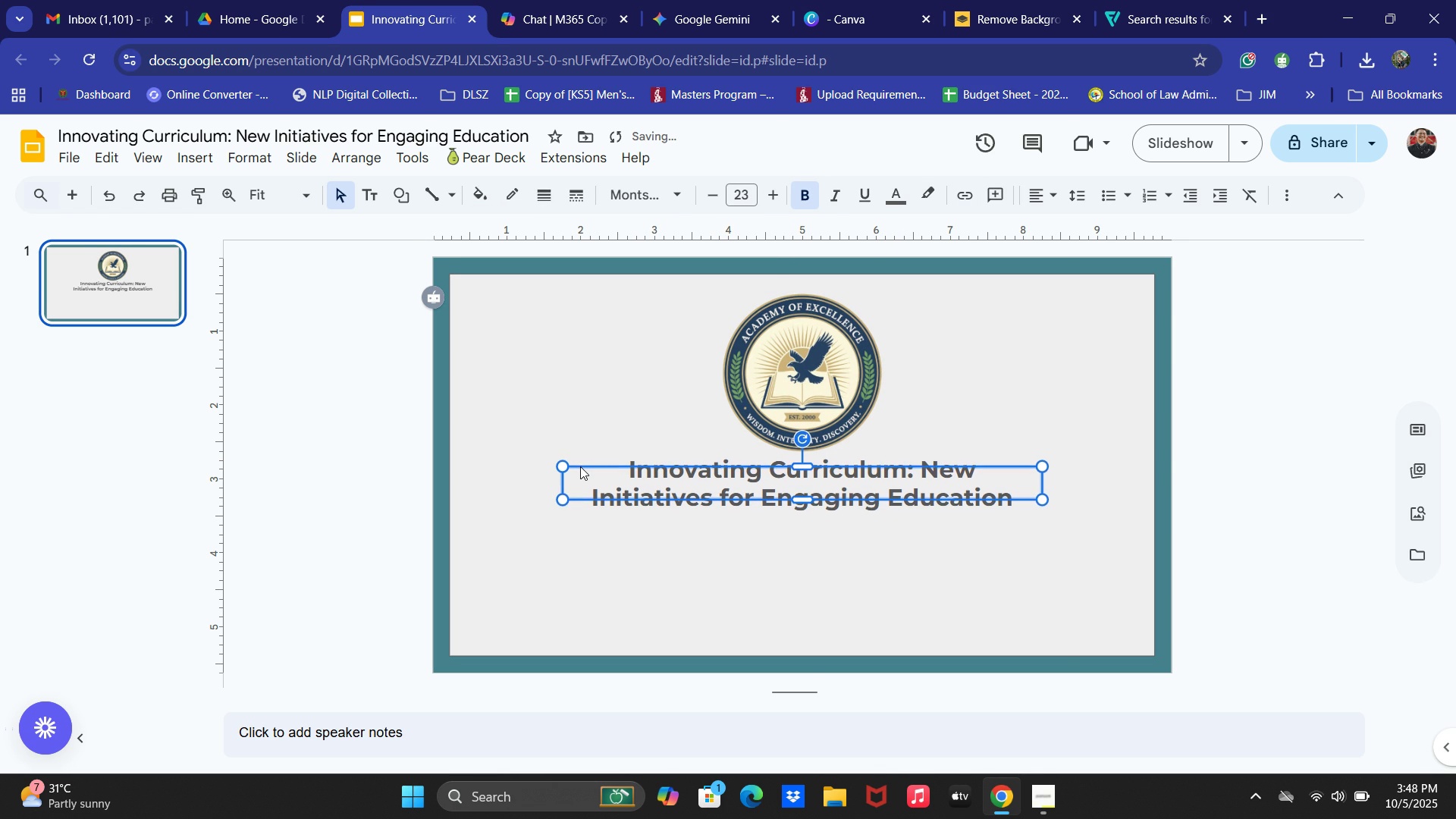 
key(ArrowDown)
 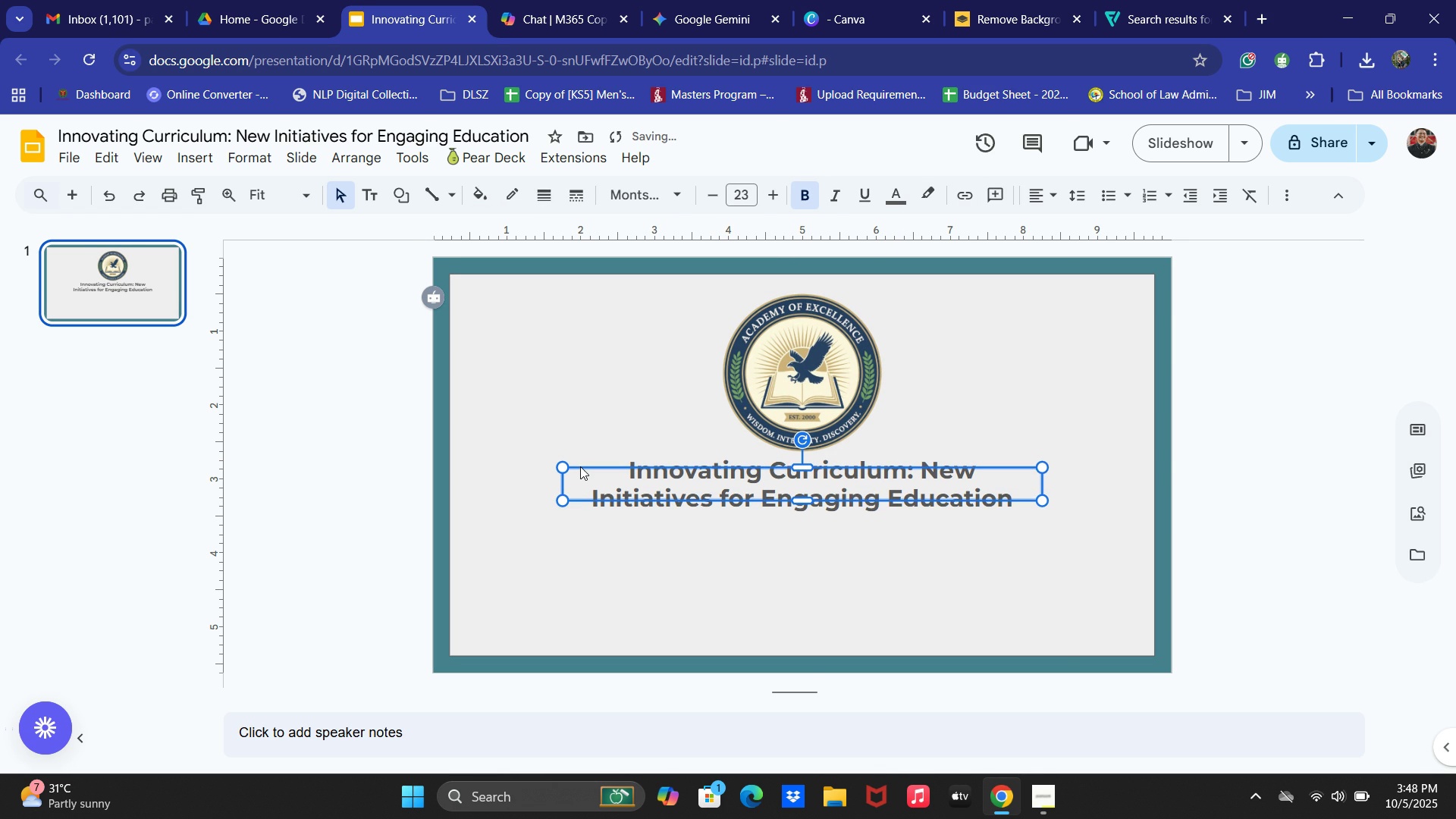 
key(ArrowDown)
 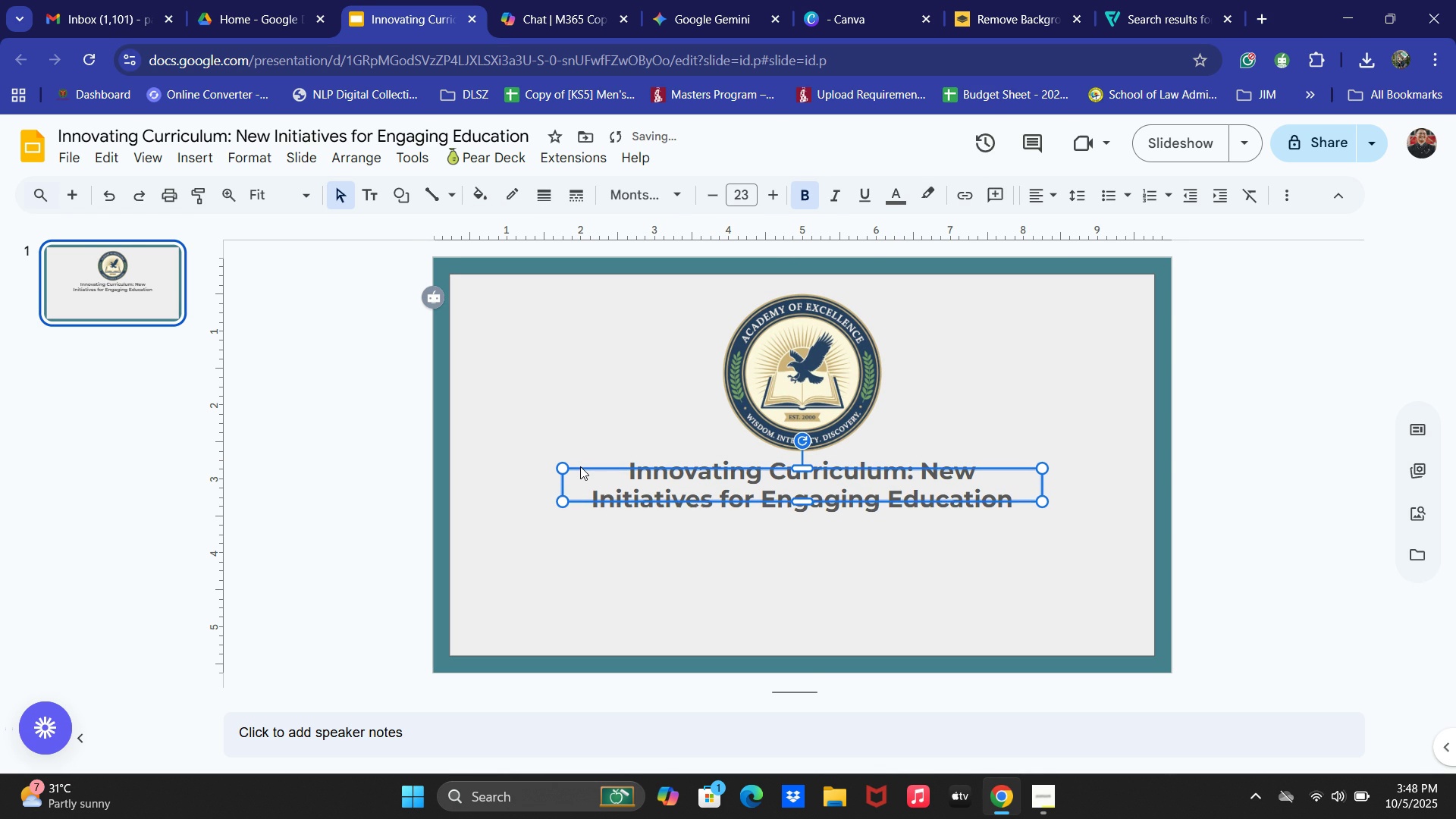 
key(ArrowDown)
 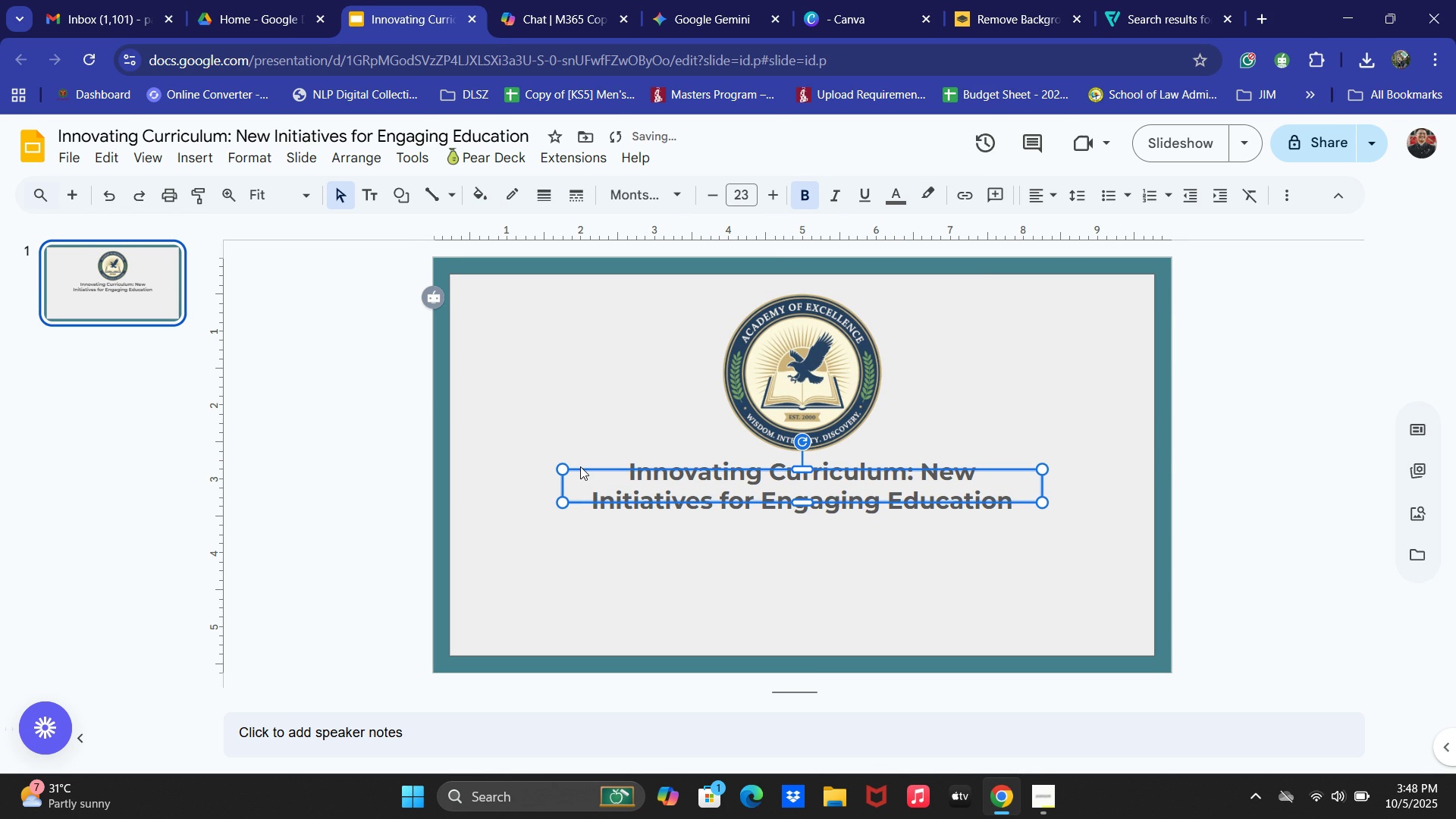 
key(ArrowDown)
 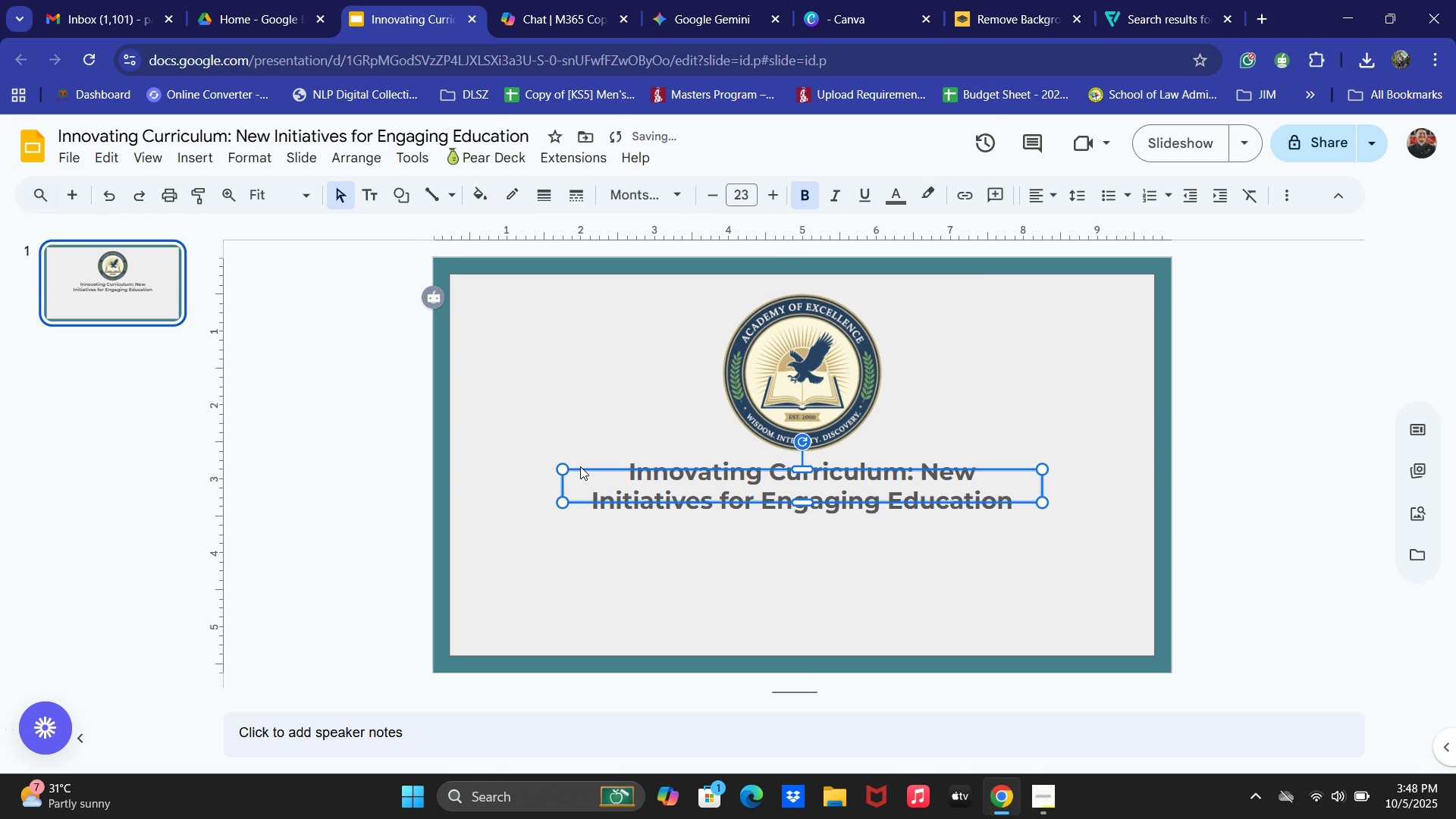 
key(ArrowDown)
 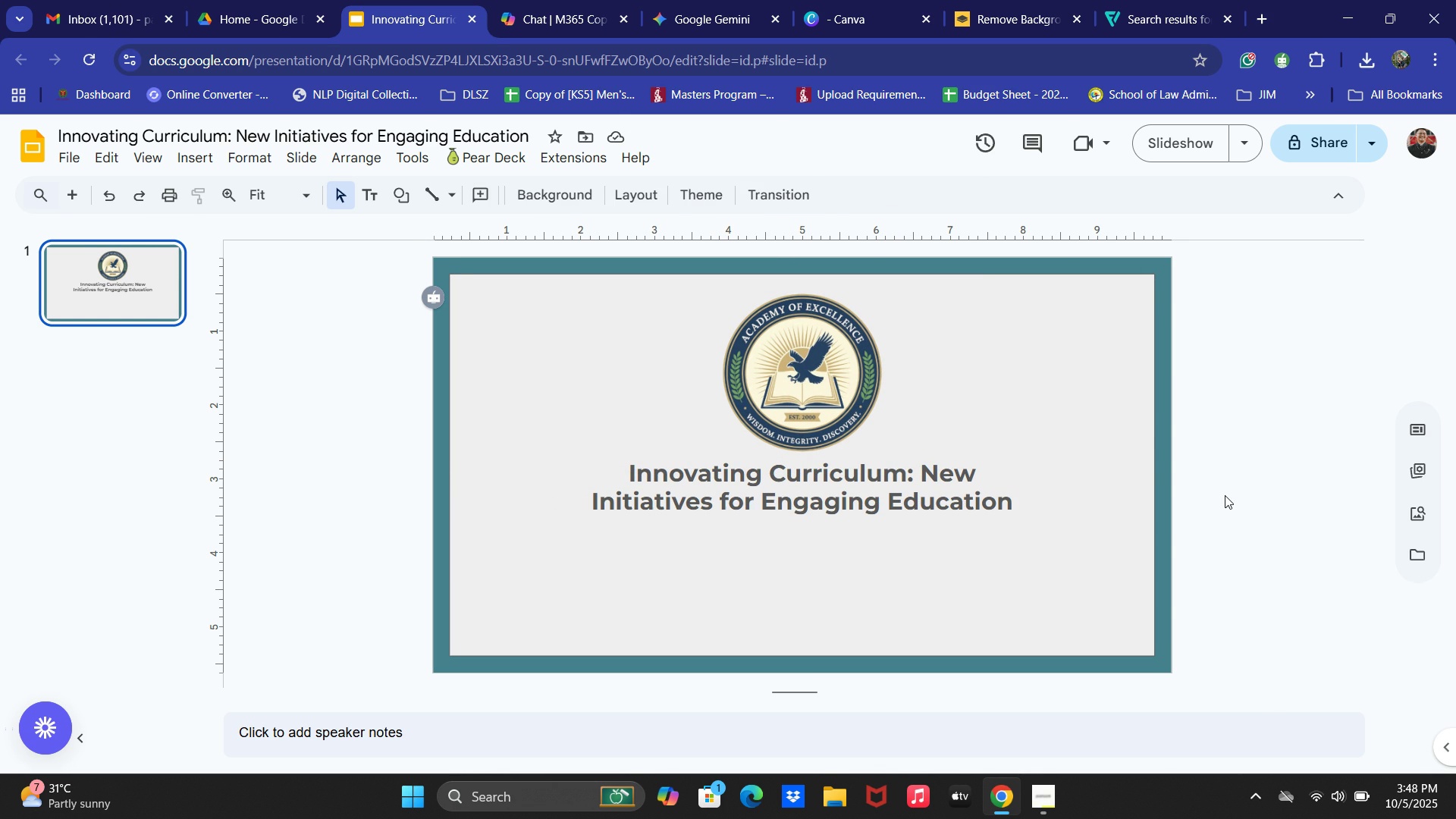 
wait(11.52)
 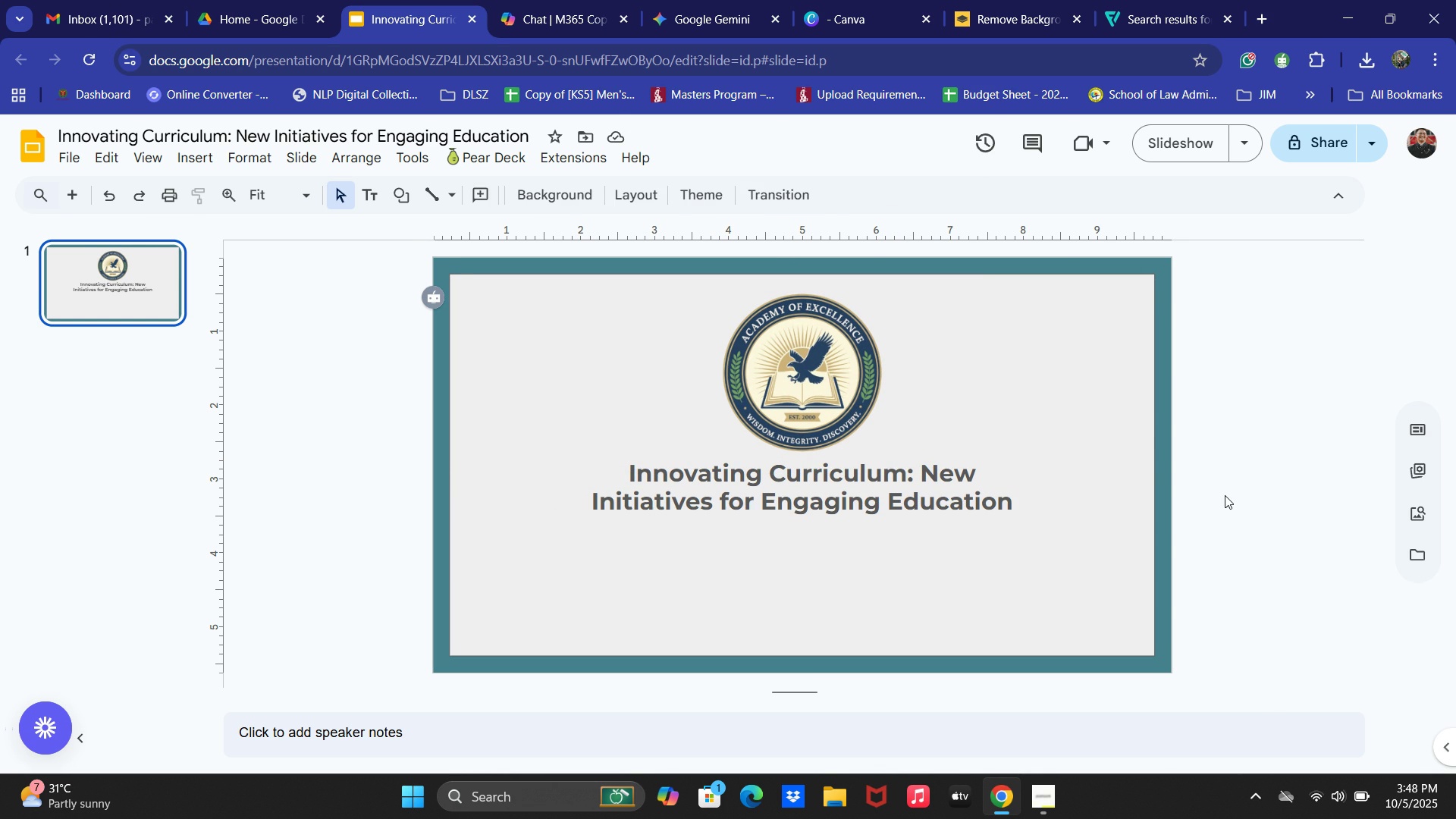 
left_click([410, 0])
 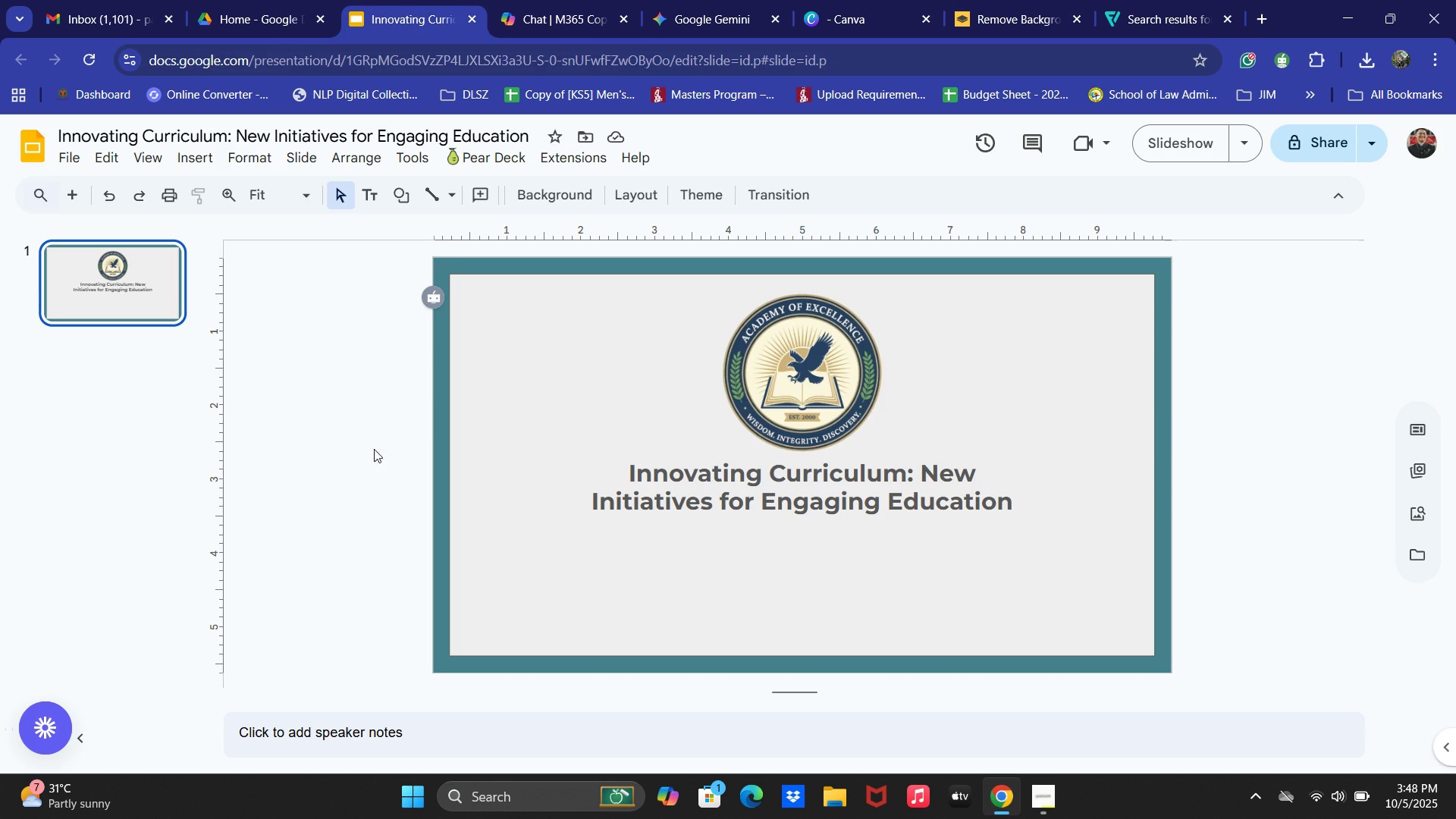 
left_click([362, 470])